 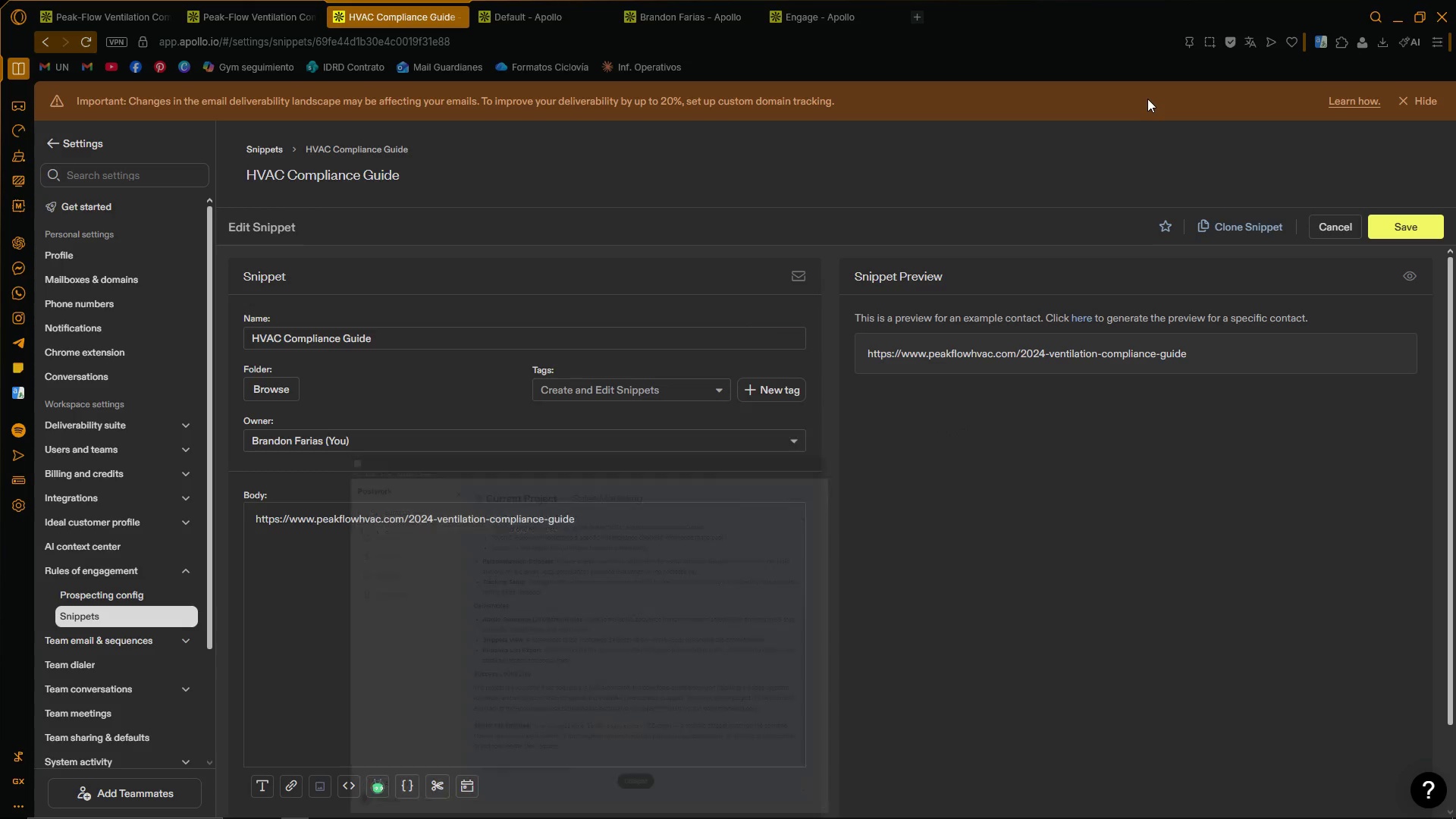 
left_click([858, 531])
 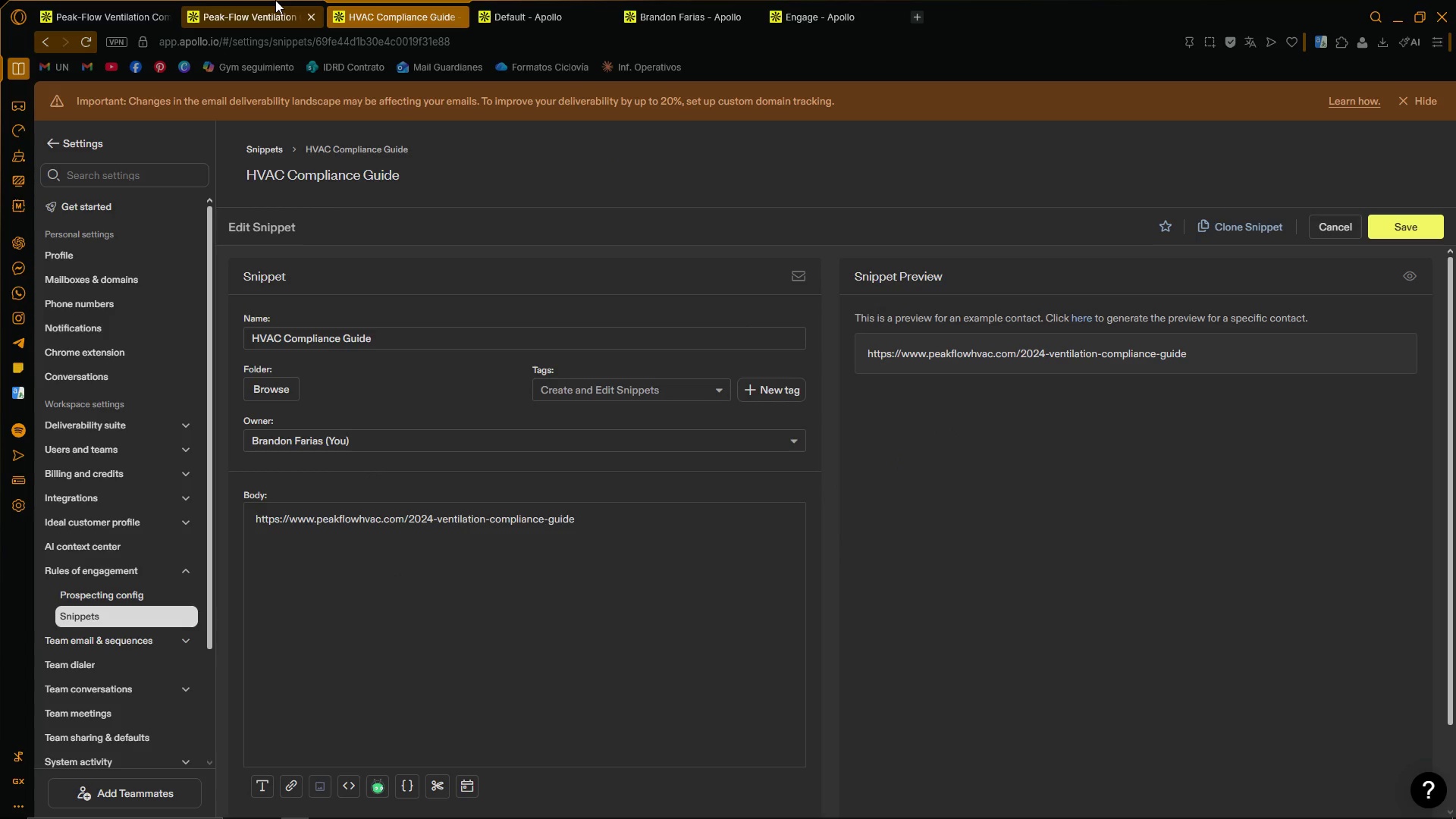 
left_click([275, 0])
 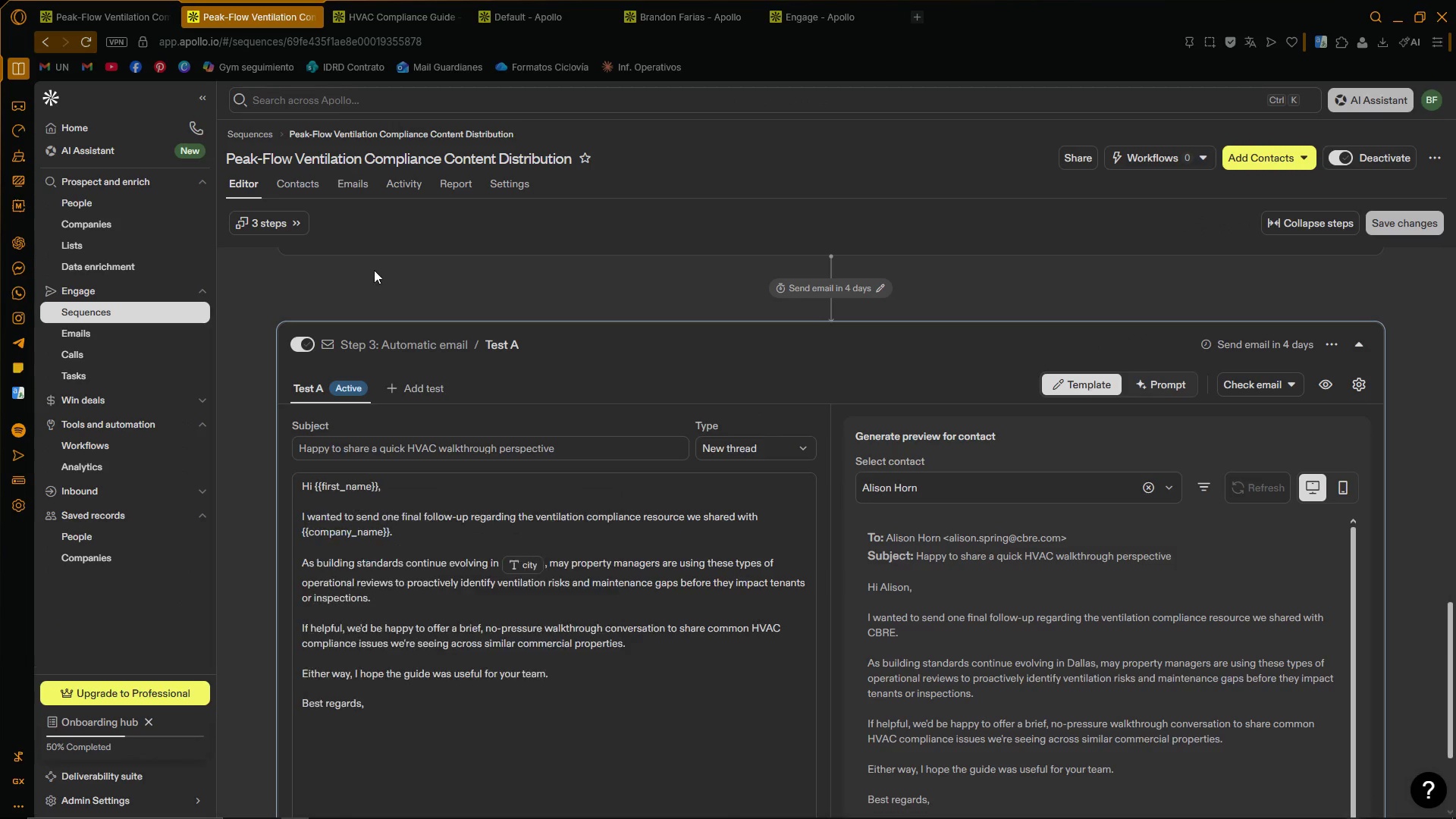 
double_click([305, 193])
 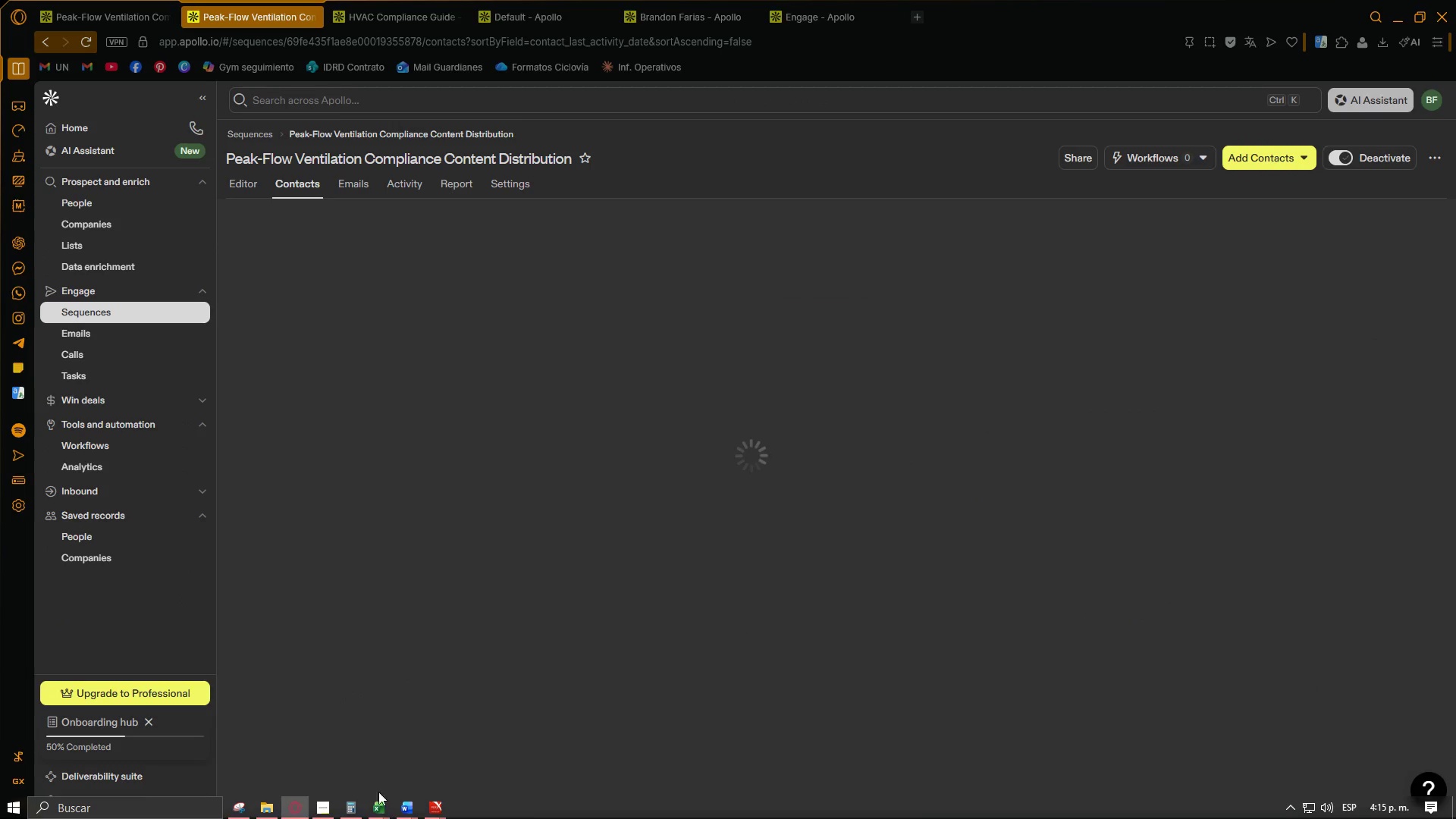 
left_click([325, 809])